 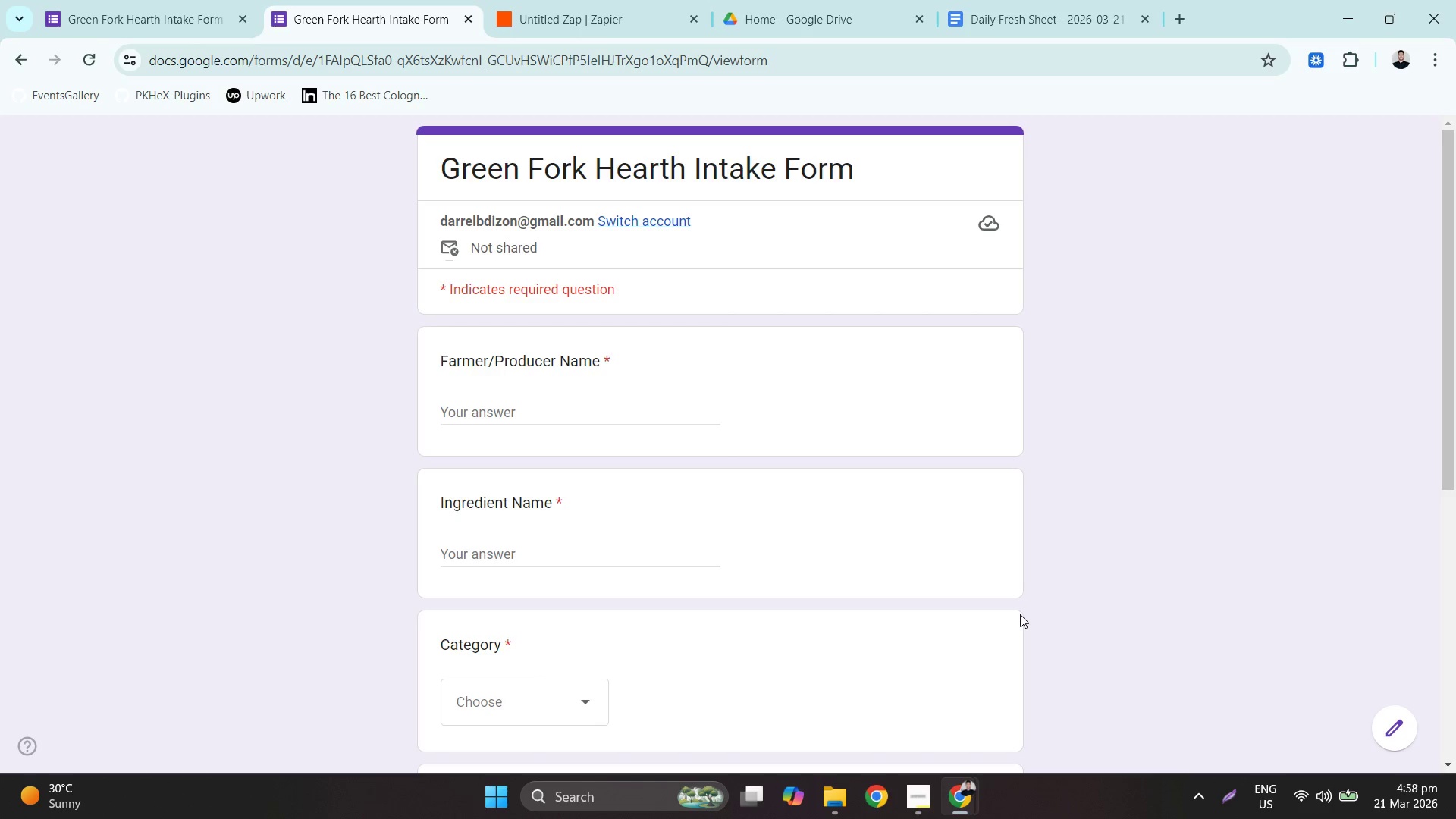 
type(Raddd)
key(Tab)
type(Ri)
 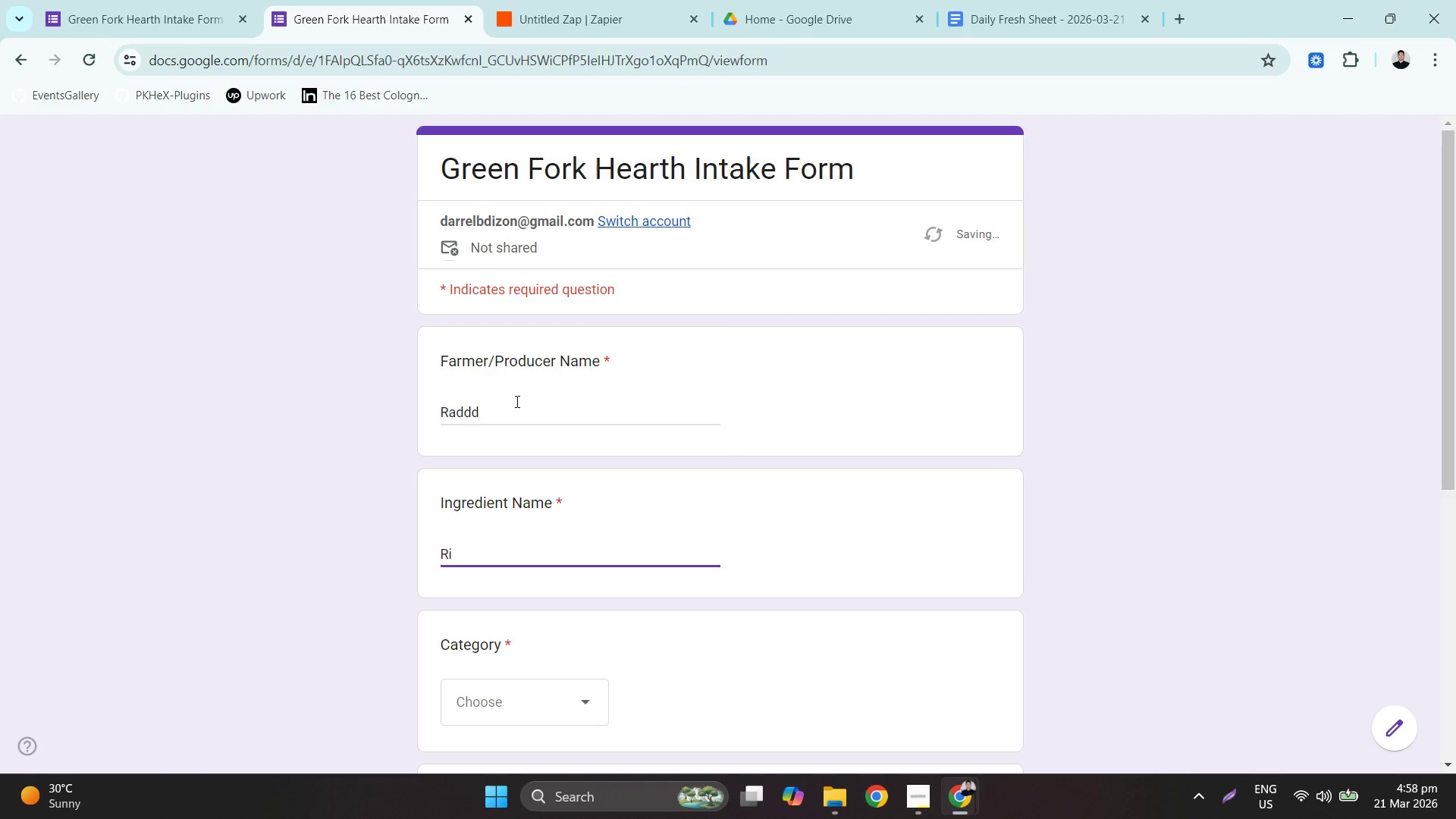 
left_click([581, 0])
 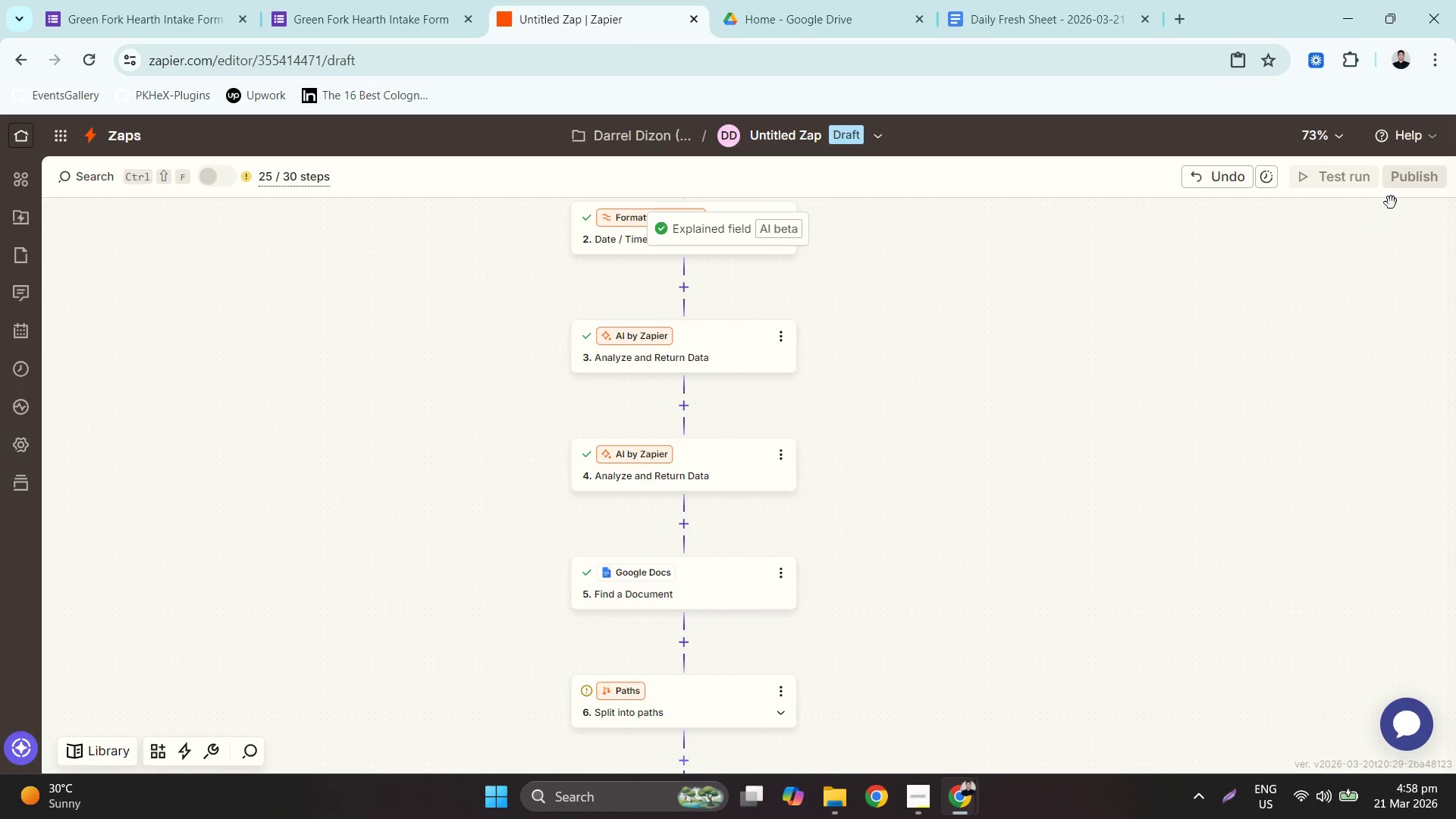 
mouse_move([1391, 193])
 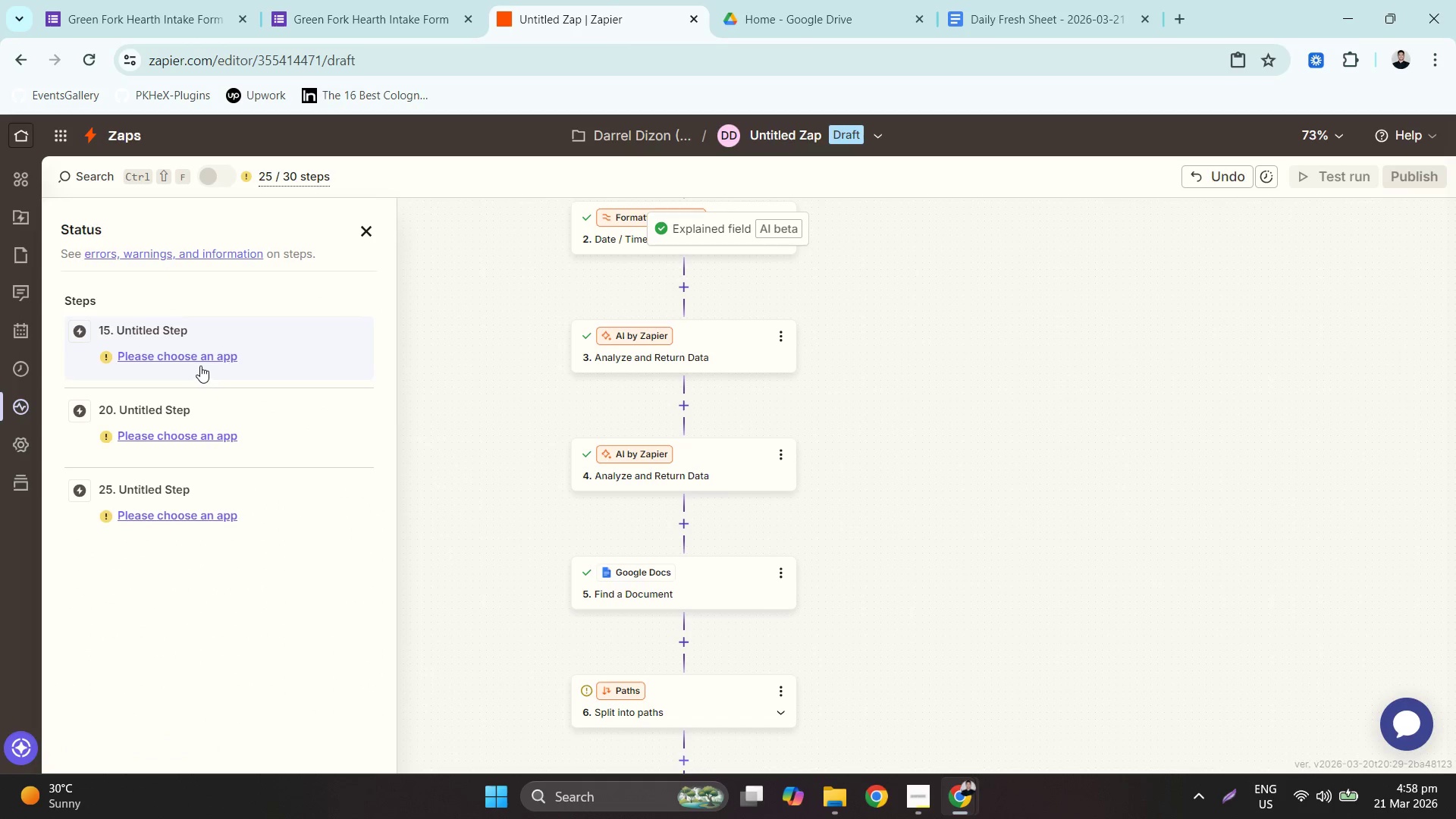 
left_click([209, 348])
 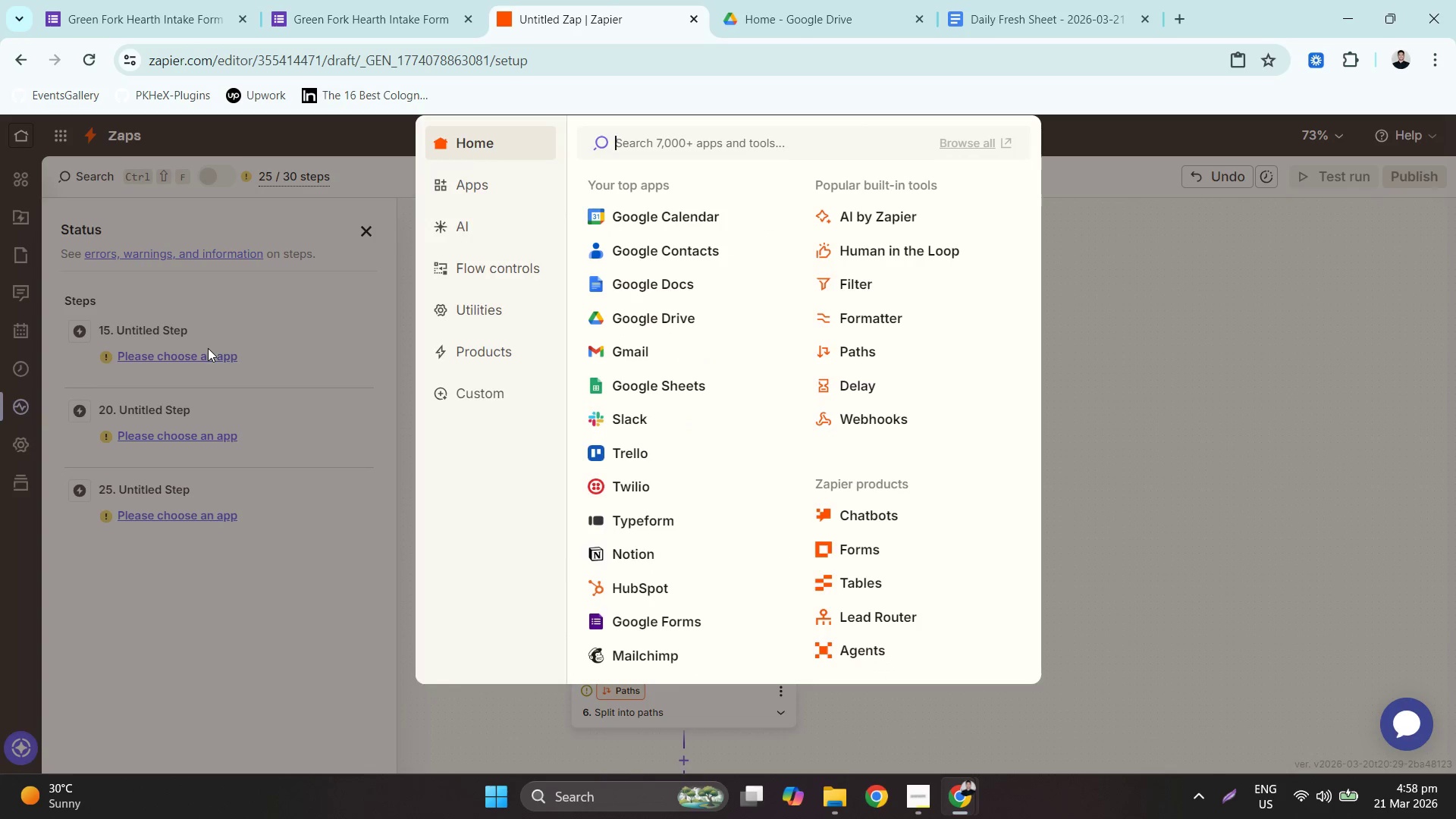 
left_click([198, 339])
 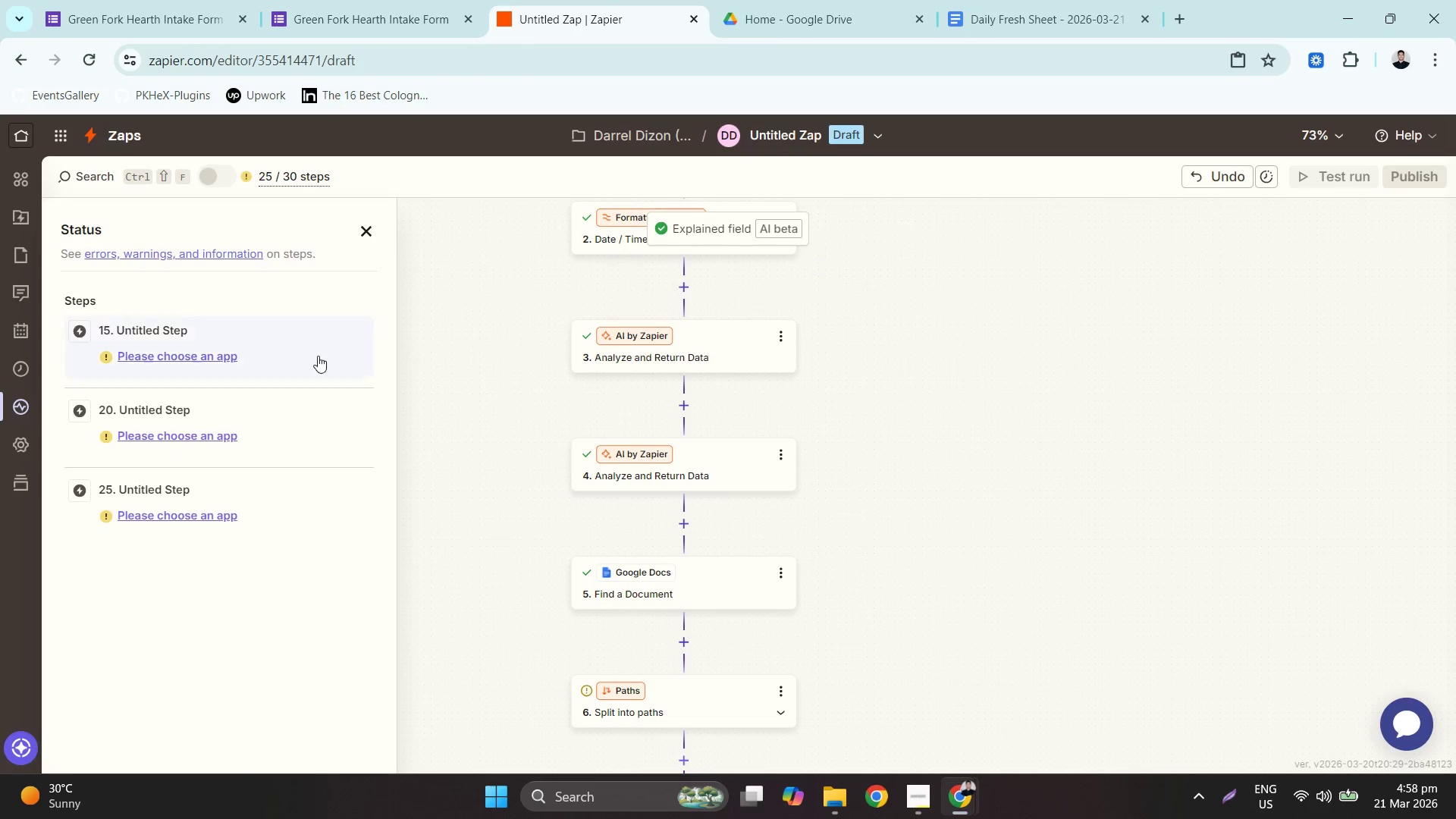 
scroll: coordinate [601, 538], scroll_direction: down, amount: 19.0
 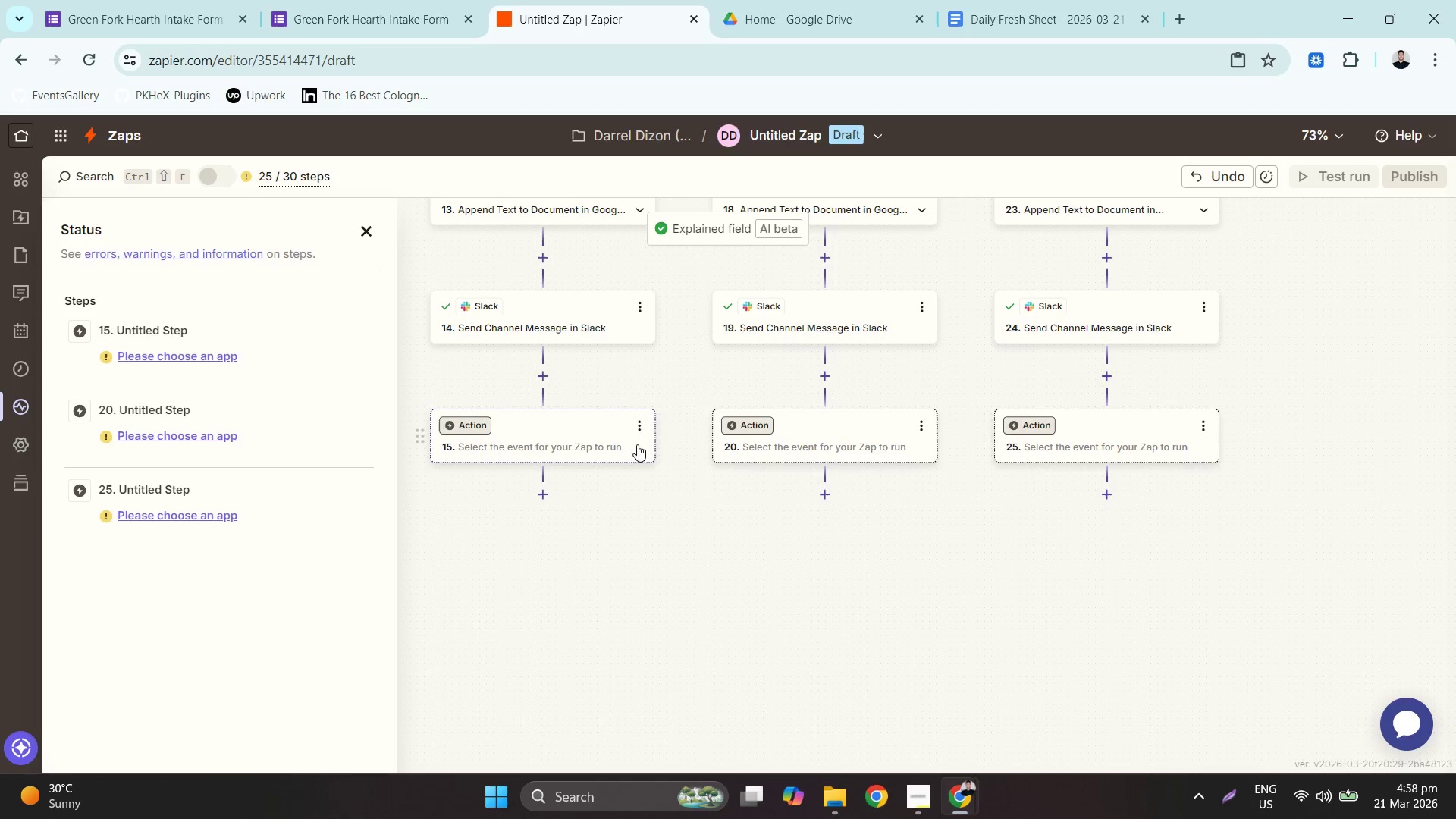 
left_click([637, 428])
 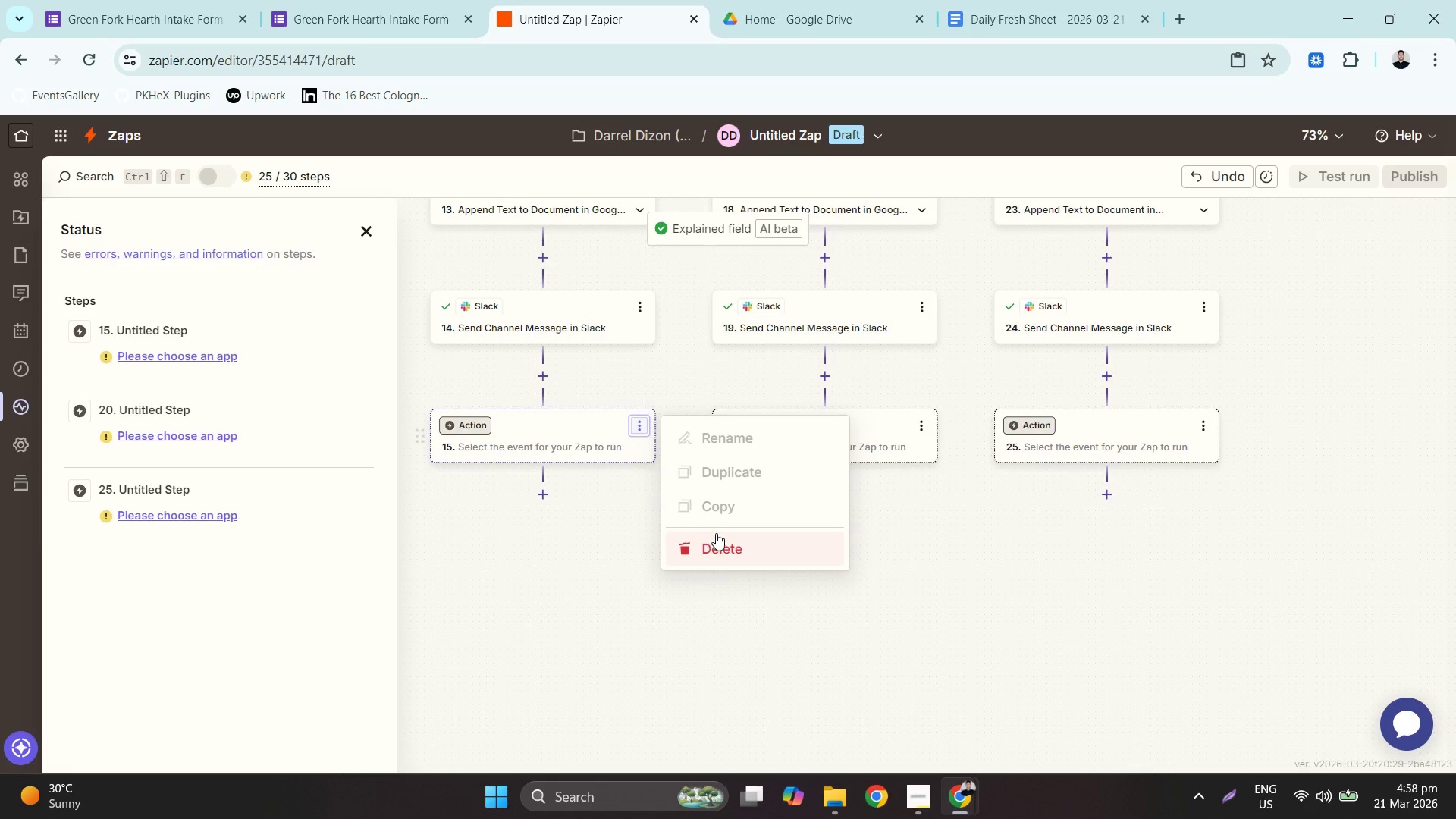 
double_click([732, 541])
 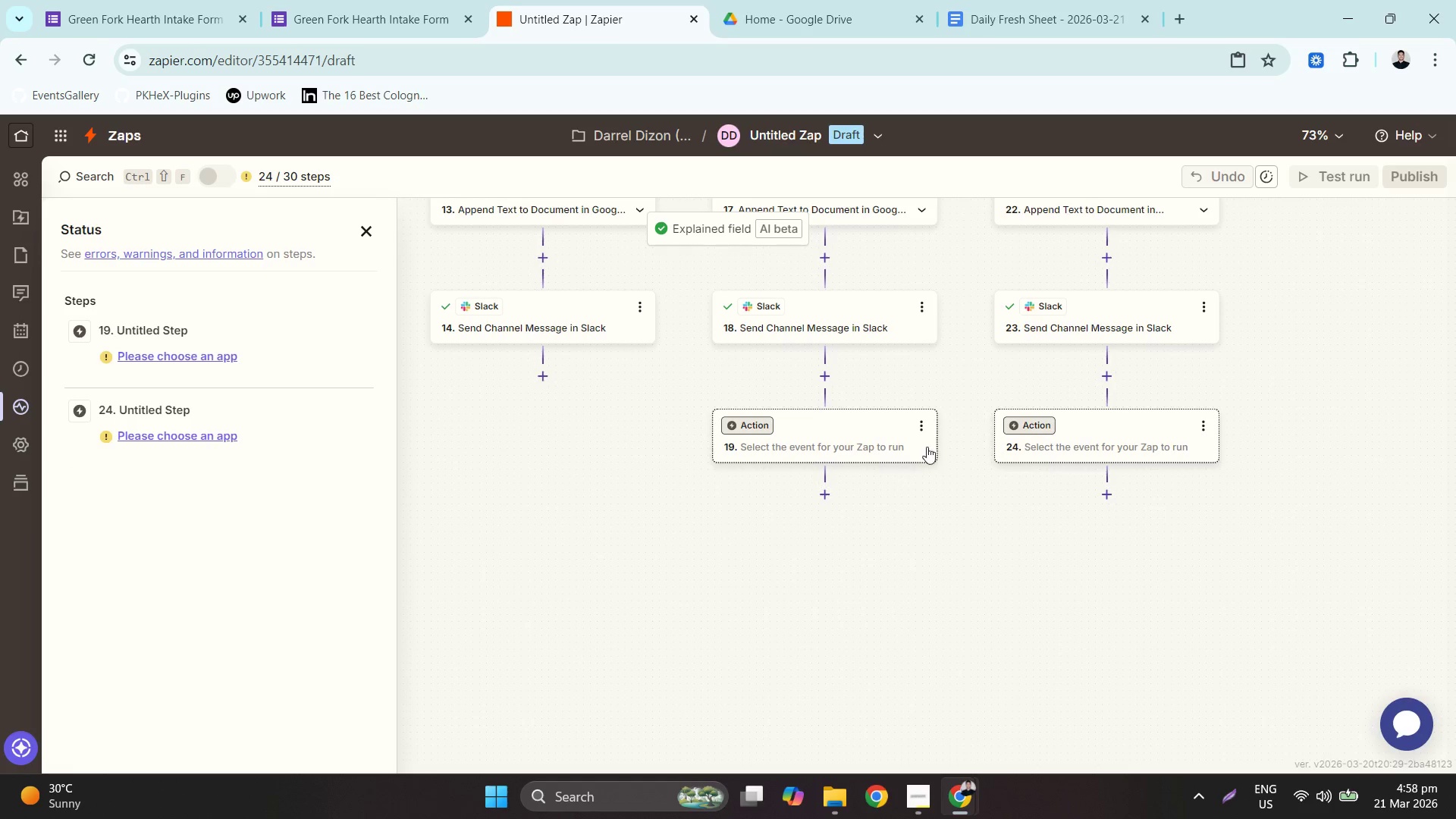 
left_click([925, 413])
 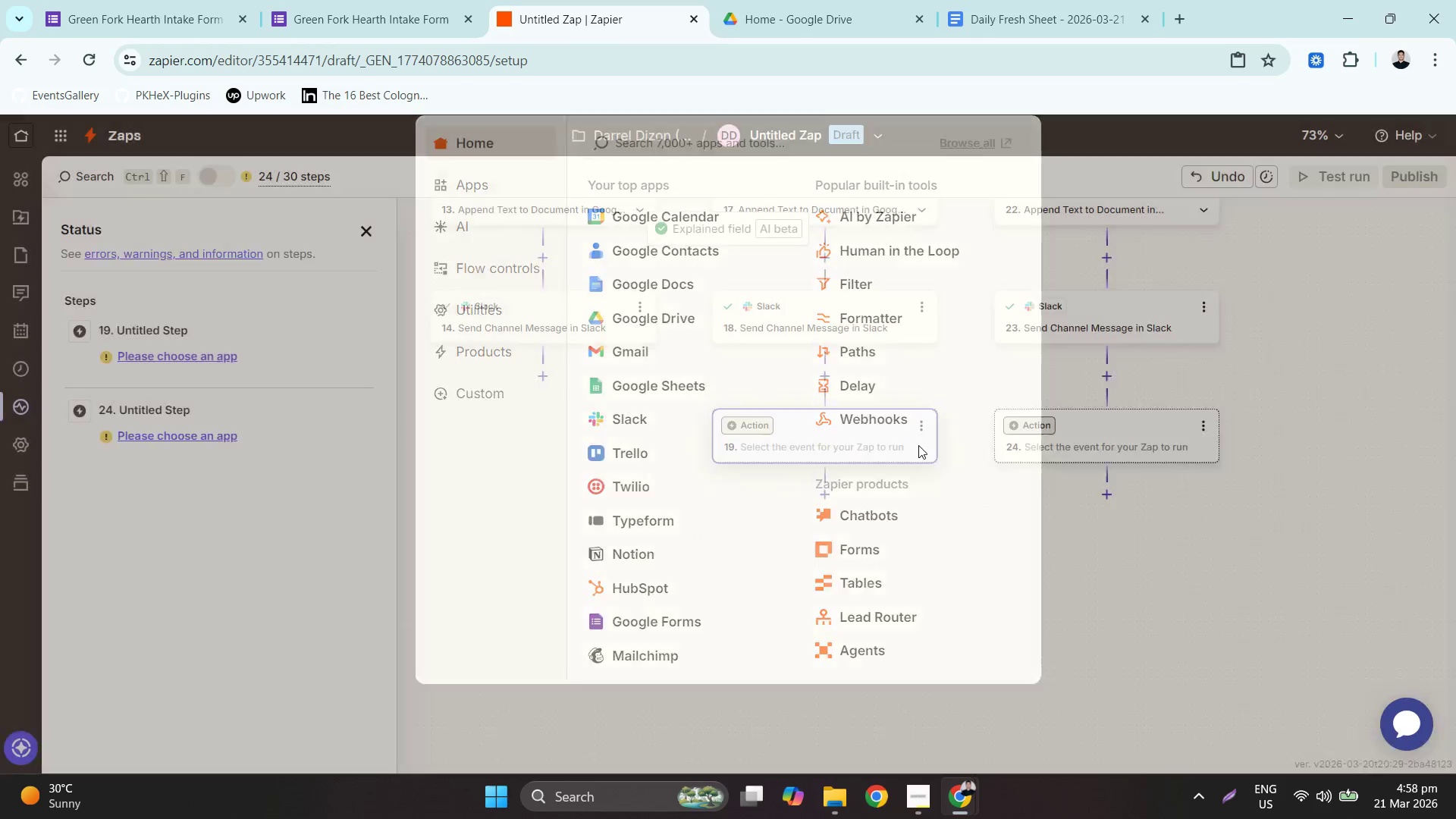 
left_click([920, 423])
 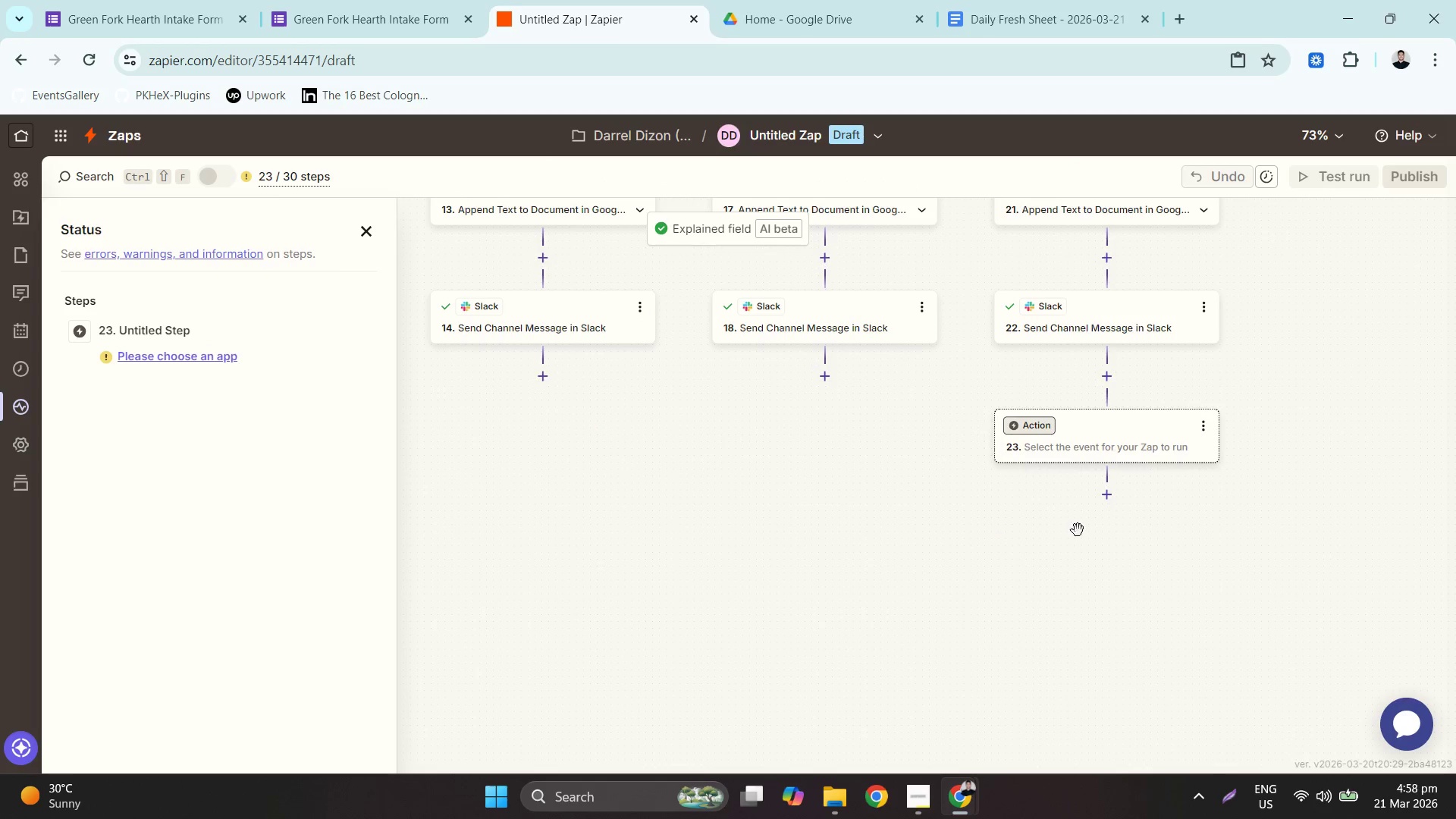 
left_click([1200, 425])
 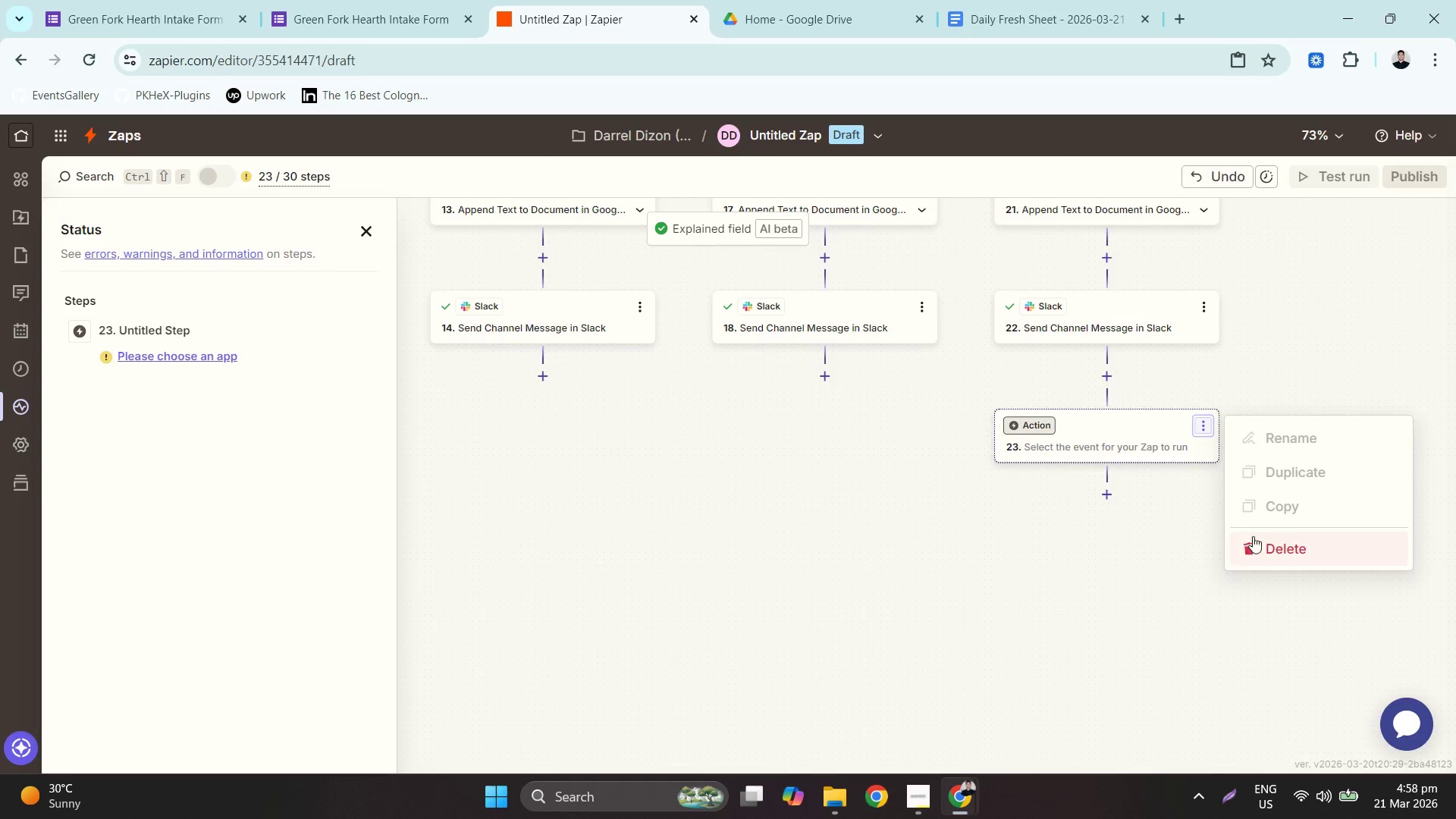 
double_click([1276, 556])
 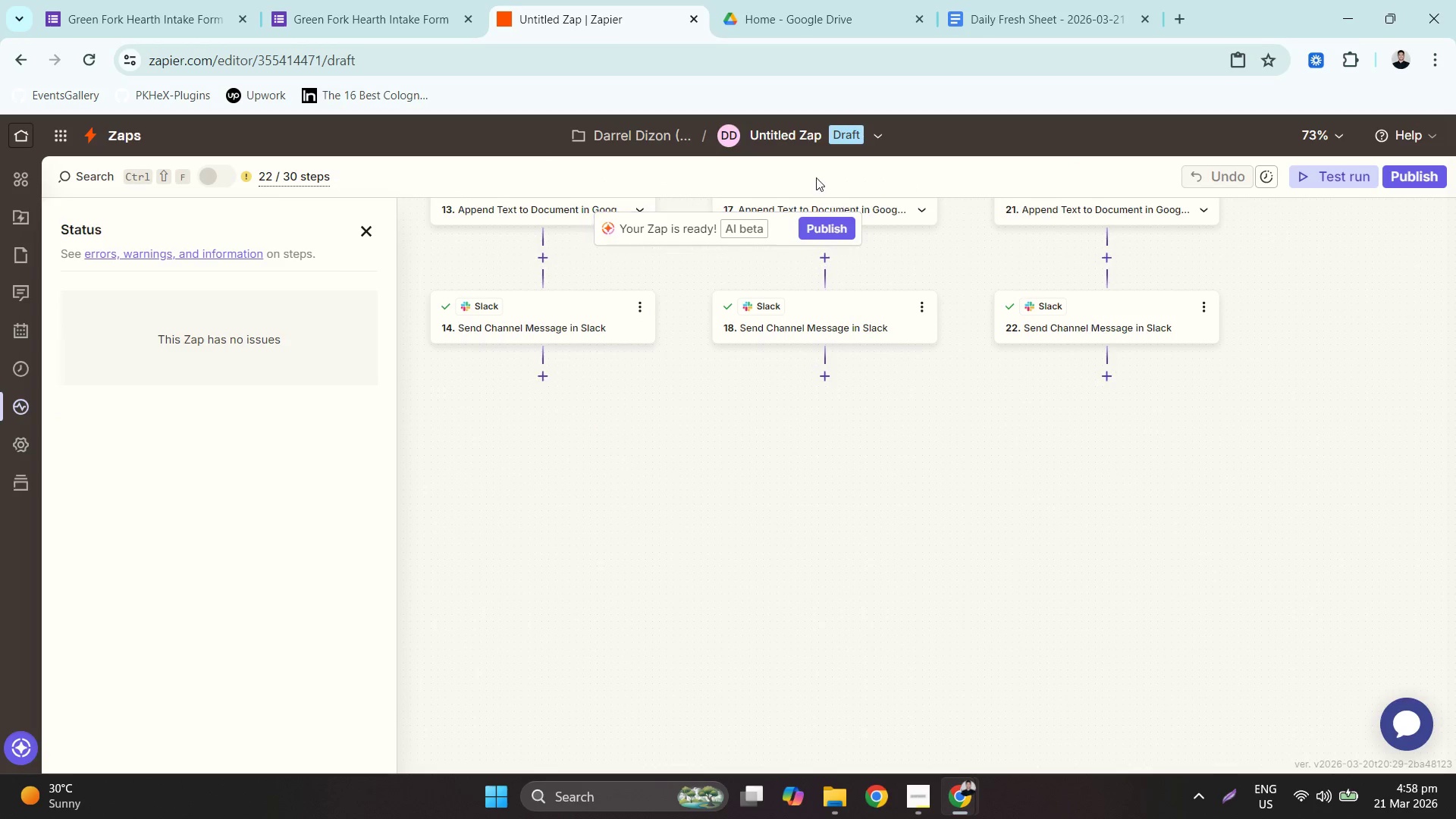 
left_click([777, 133])
 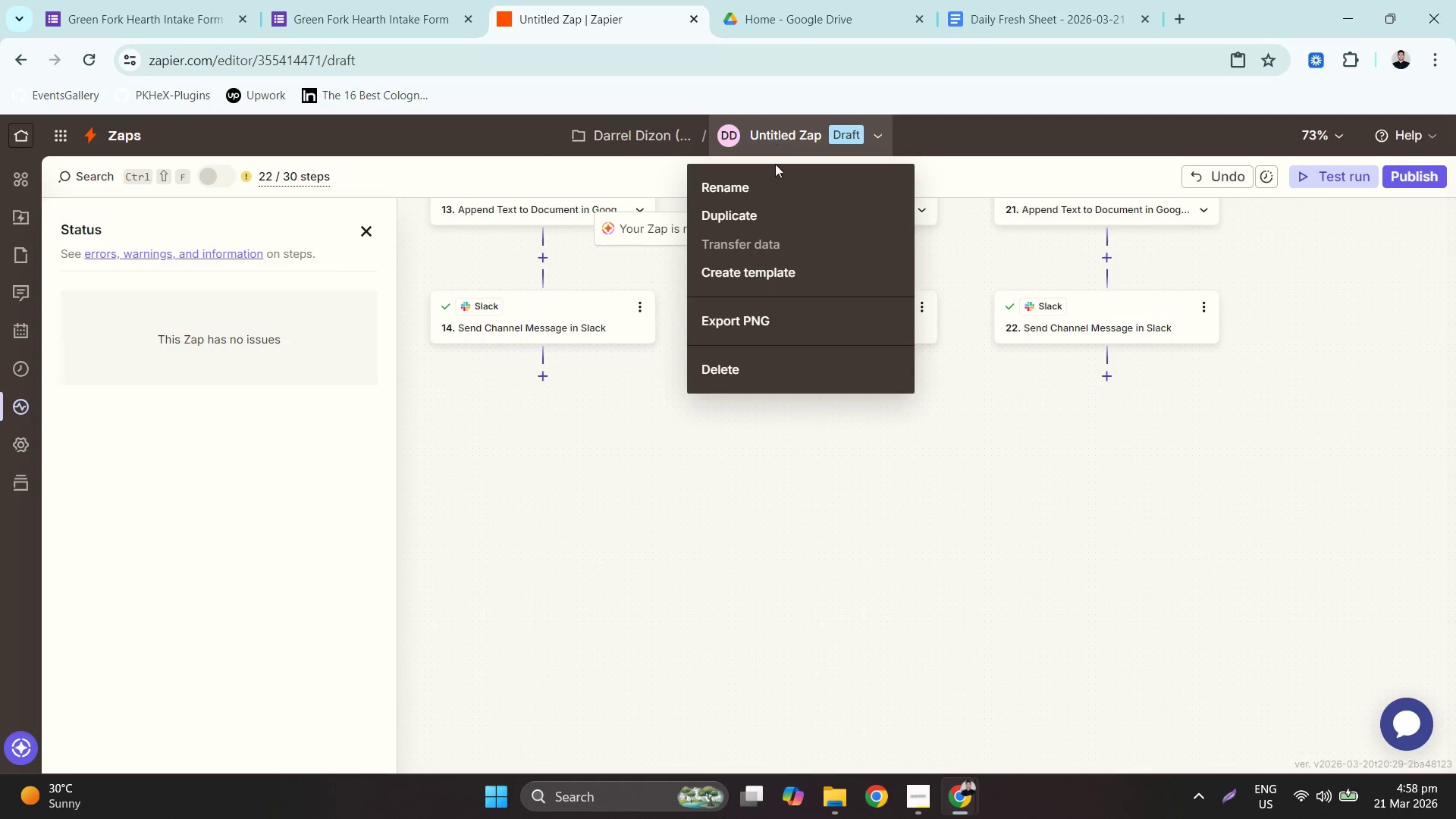 
left_click([776, 178])